 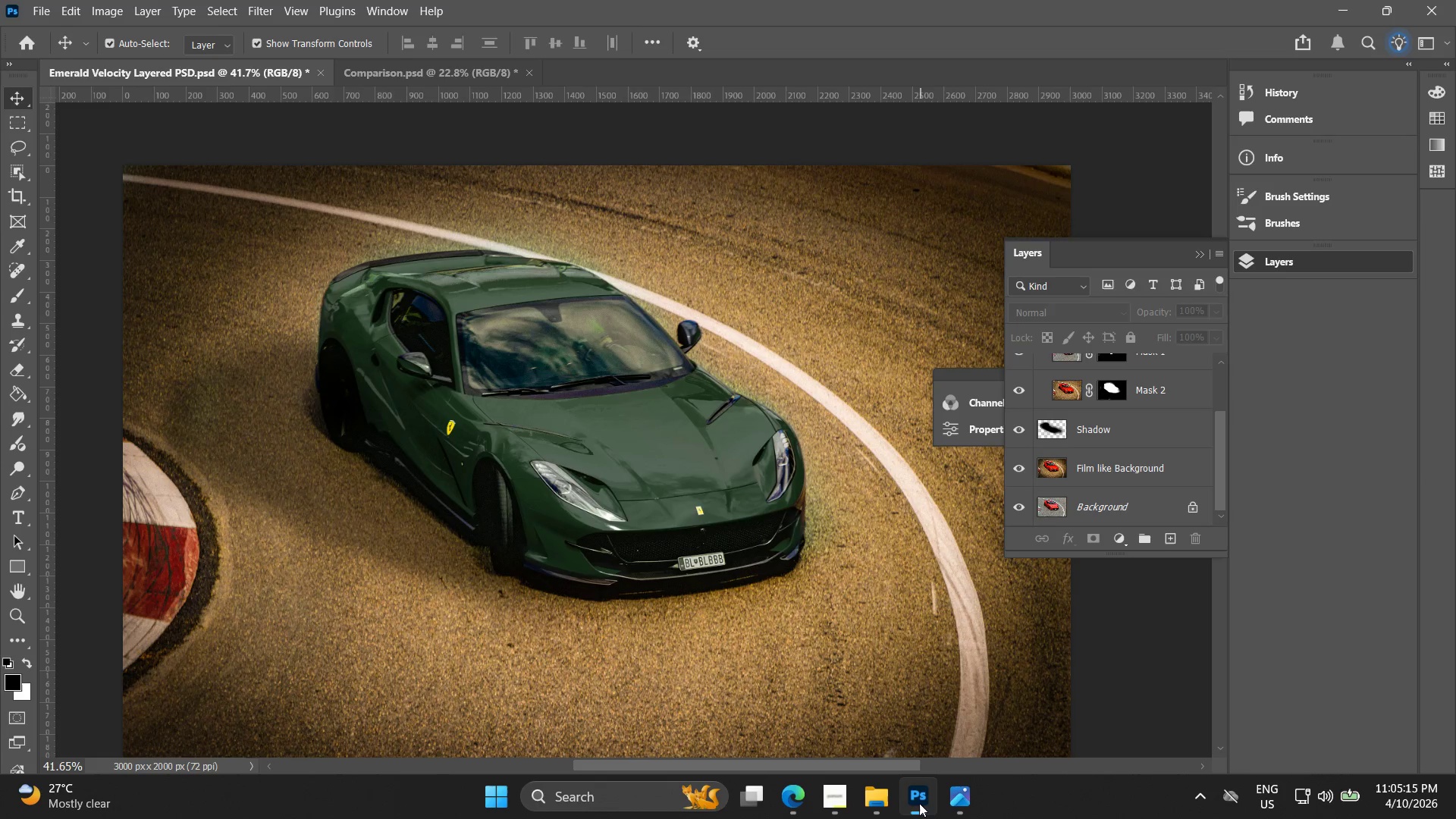 
left_click([868, 802])
 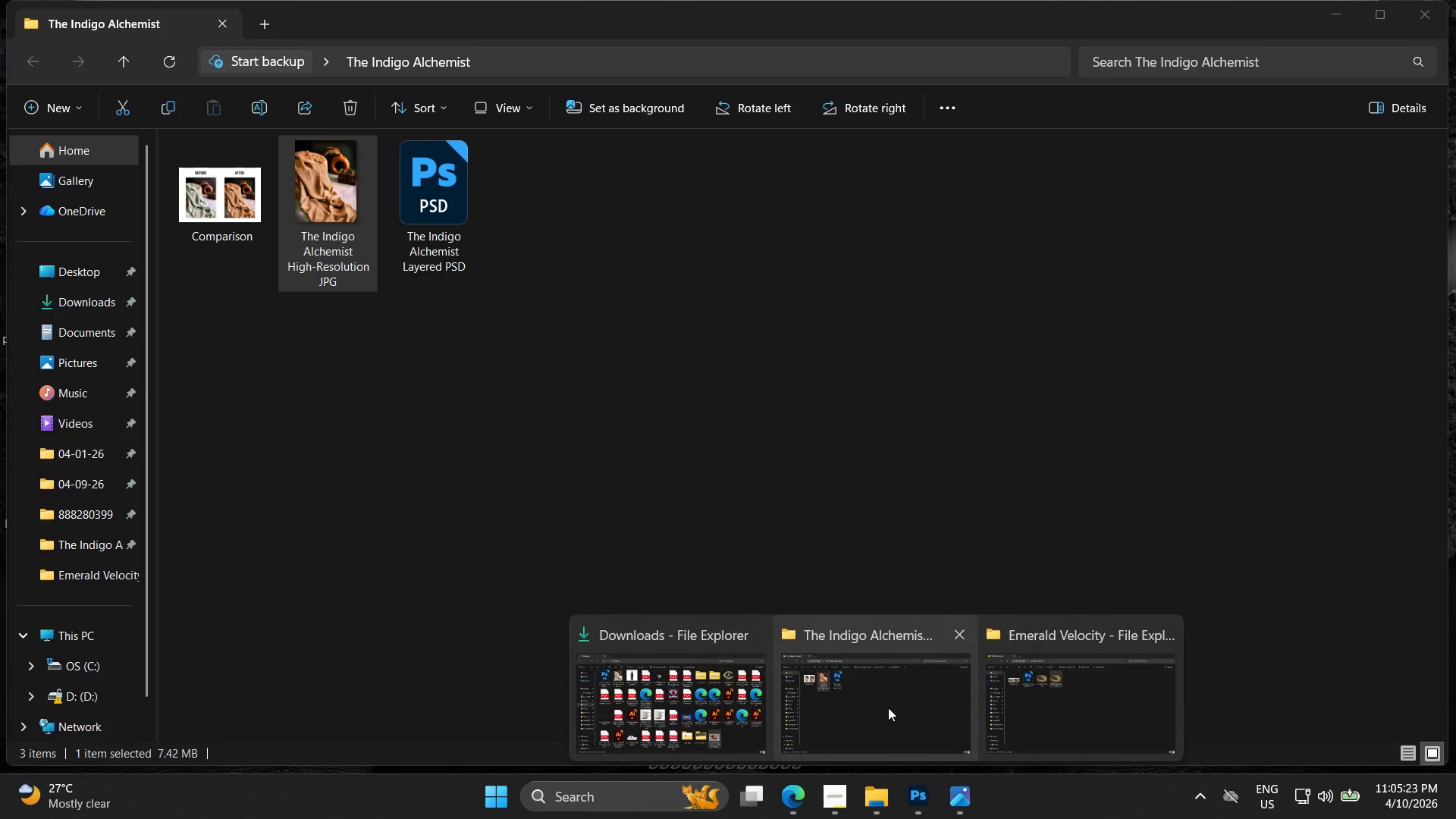 
left_click_drag(start_coordinate=[1454, 783], to_coordinate=[1455, 788])
 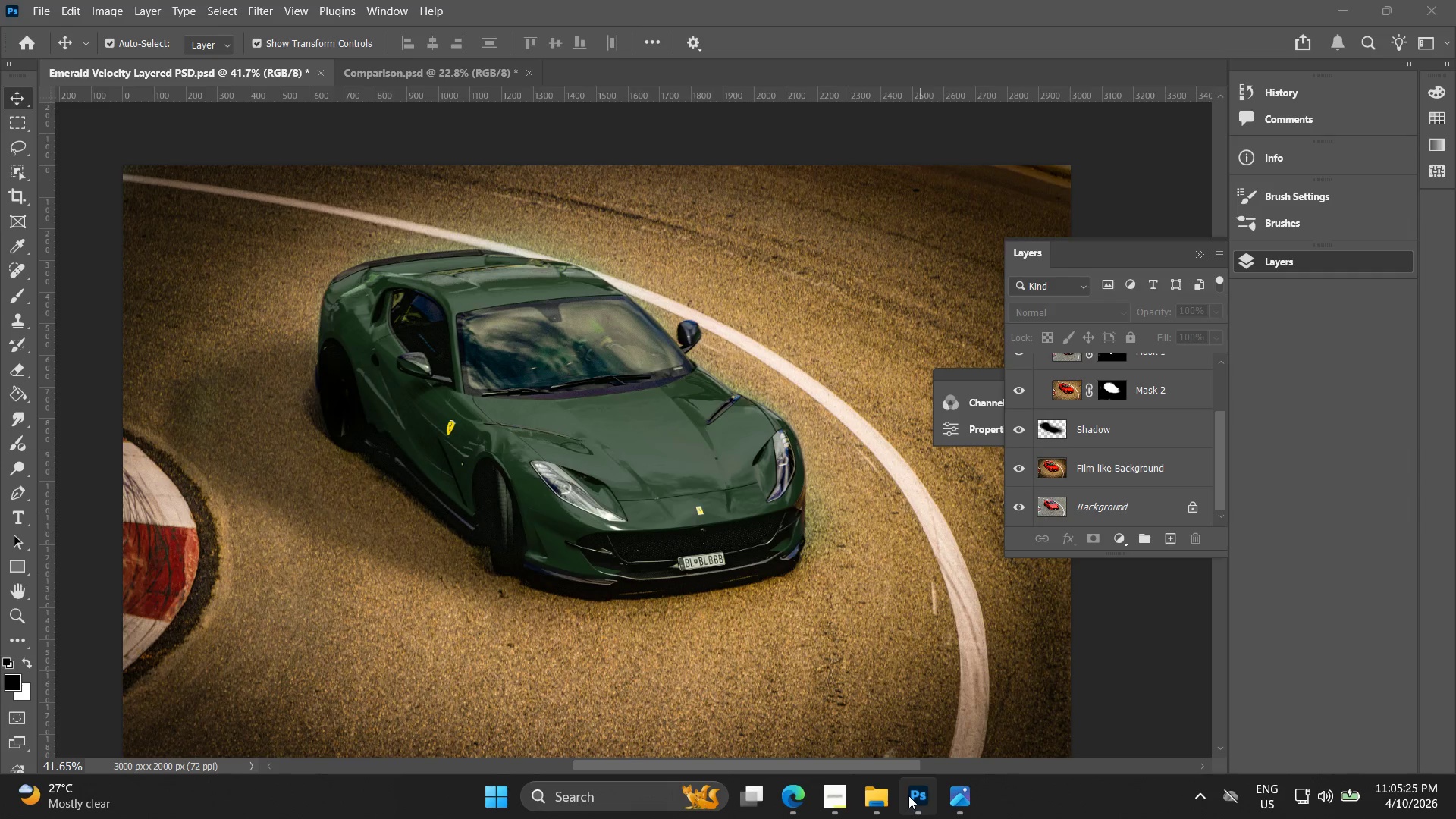 
left_click([893, 799])
 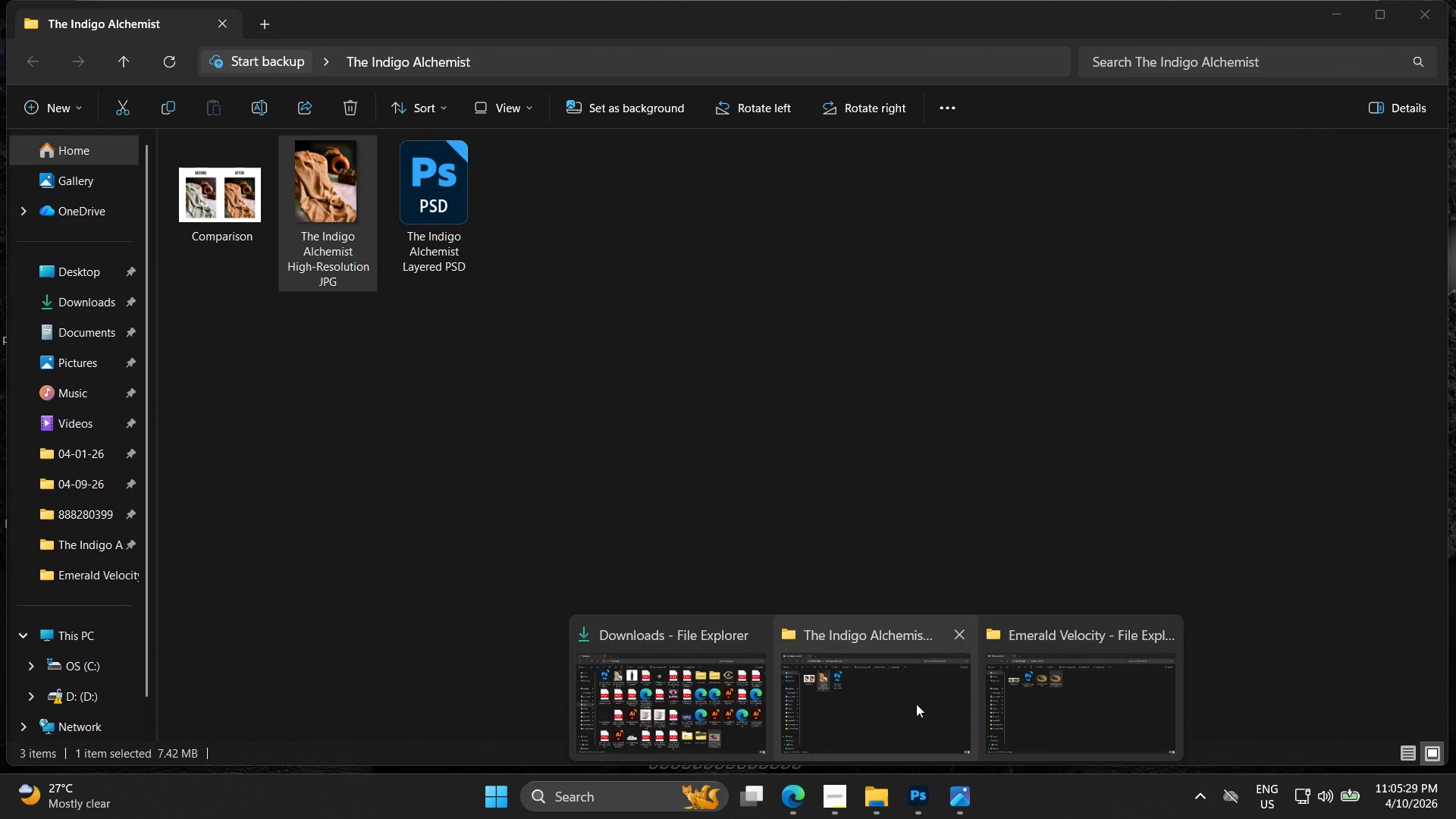 
wait(5.25)
 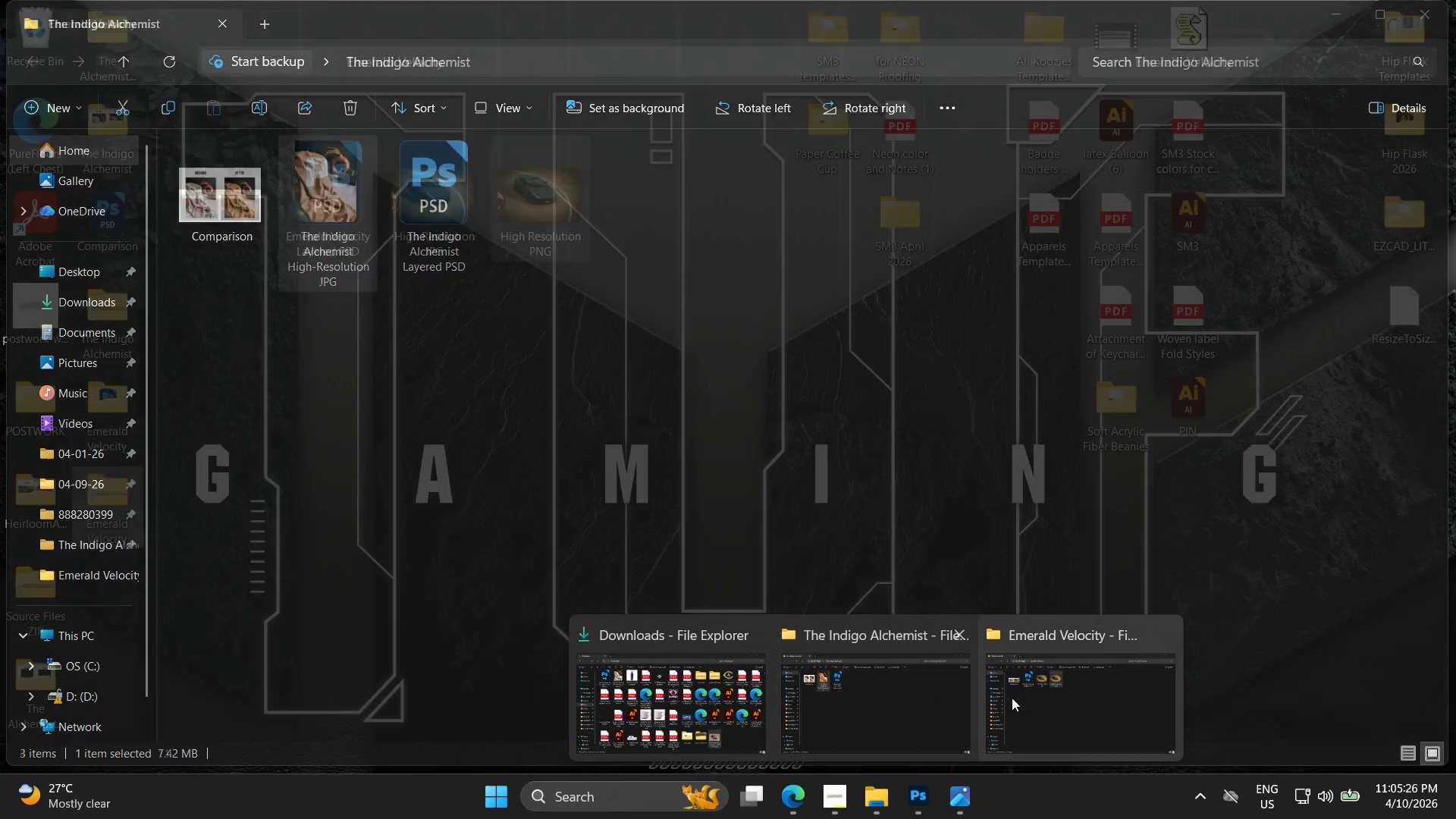 
double_click([1455, 818])
 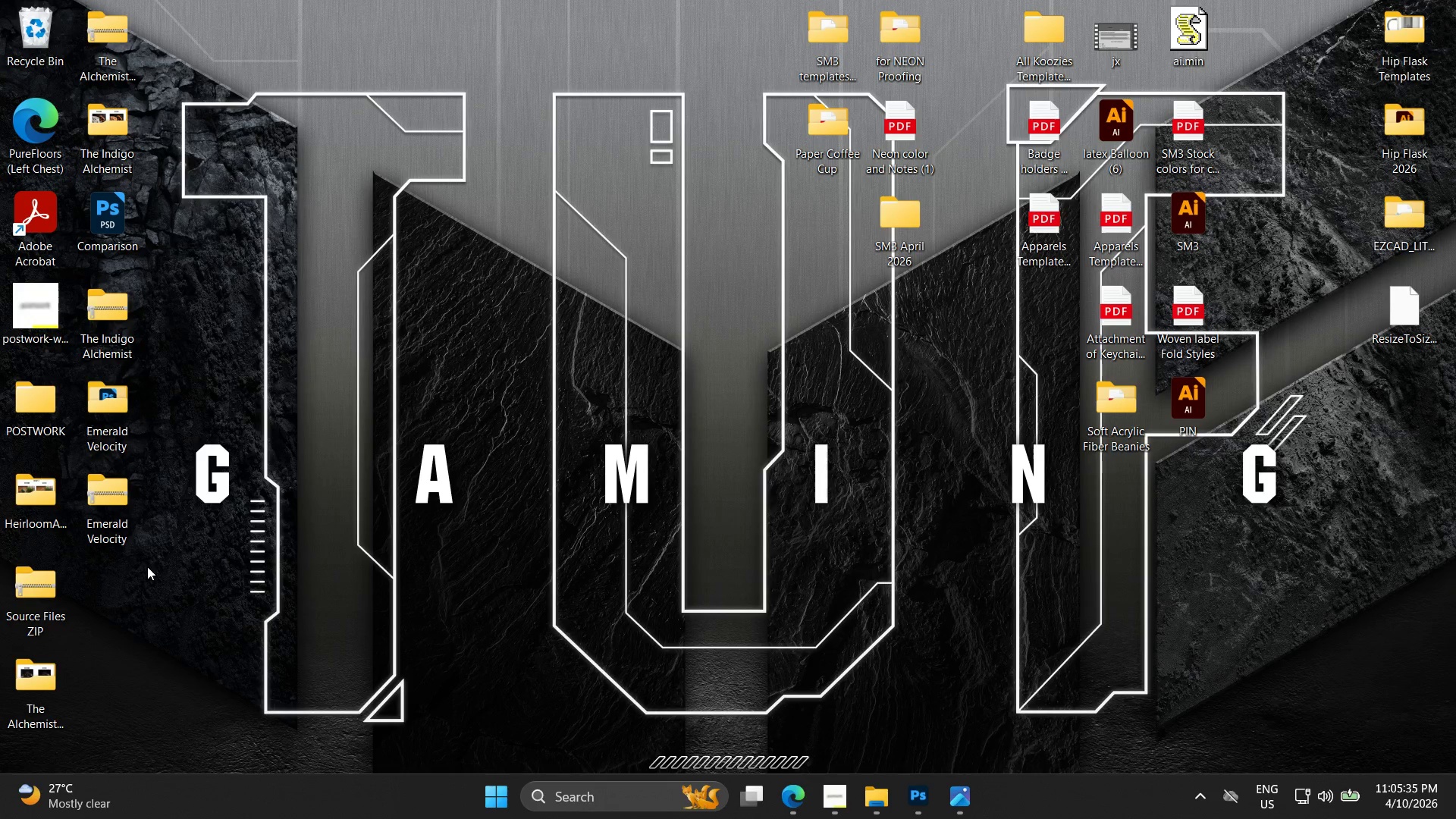 
wait(6.14)
 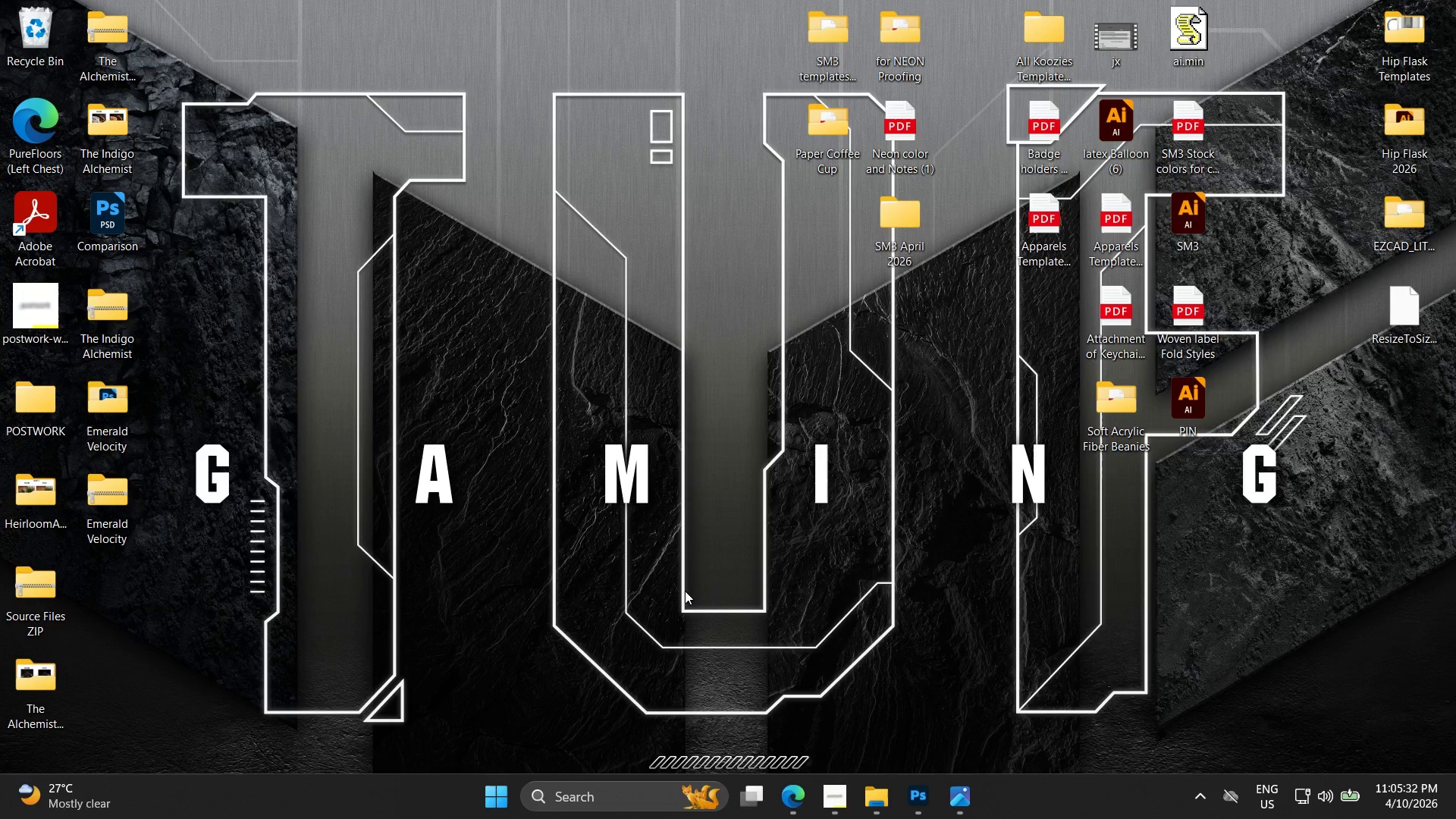 
double_click([118, 503])
 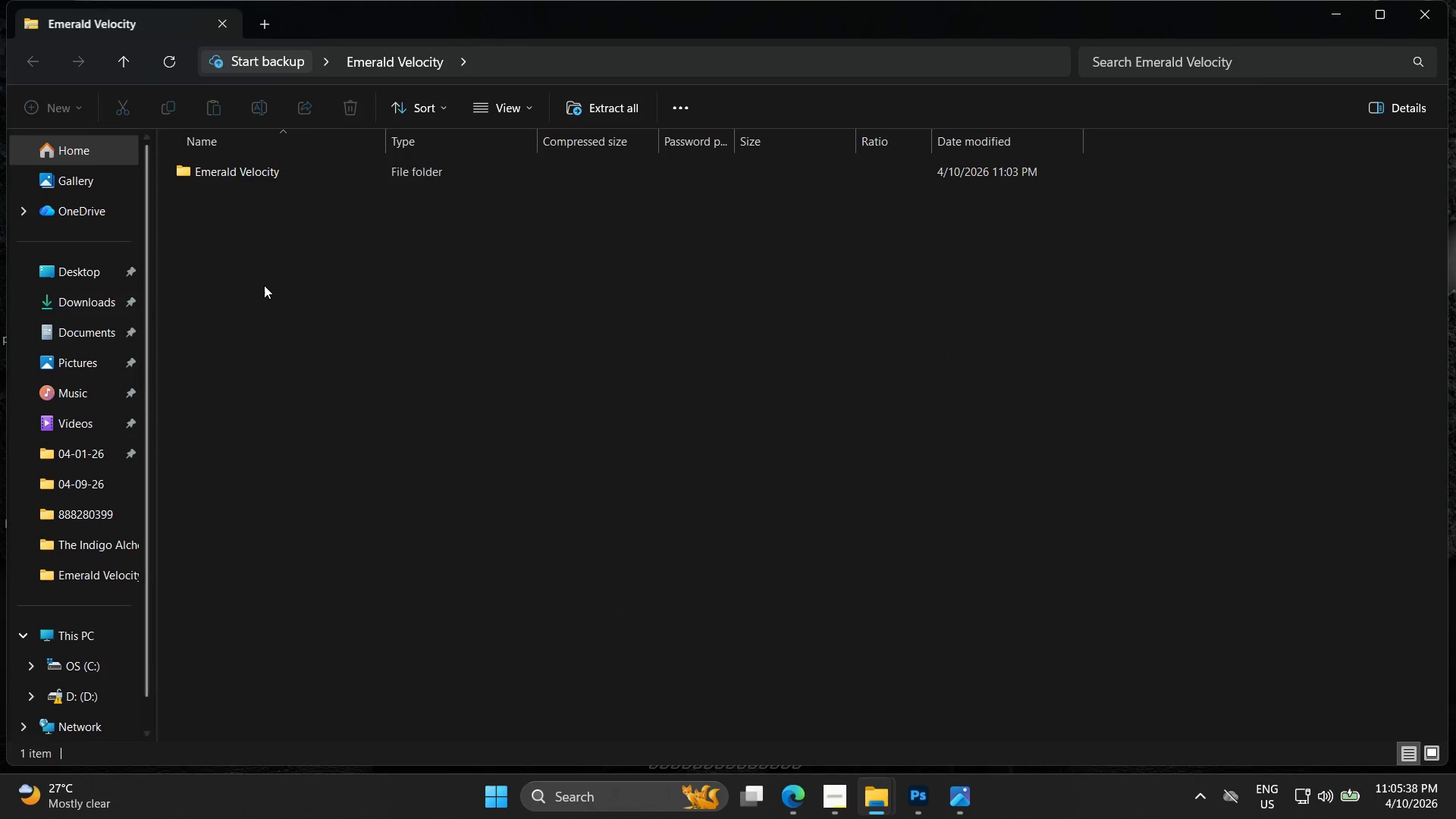 
left_click([305, 172])
 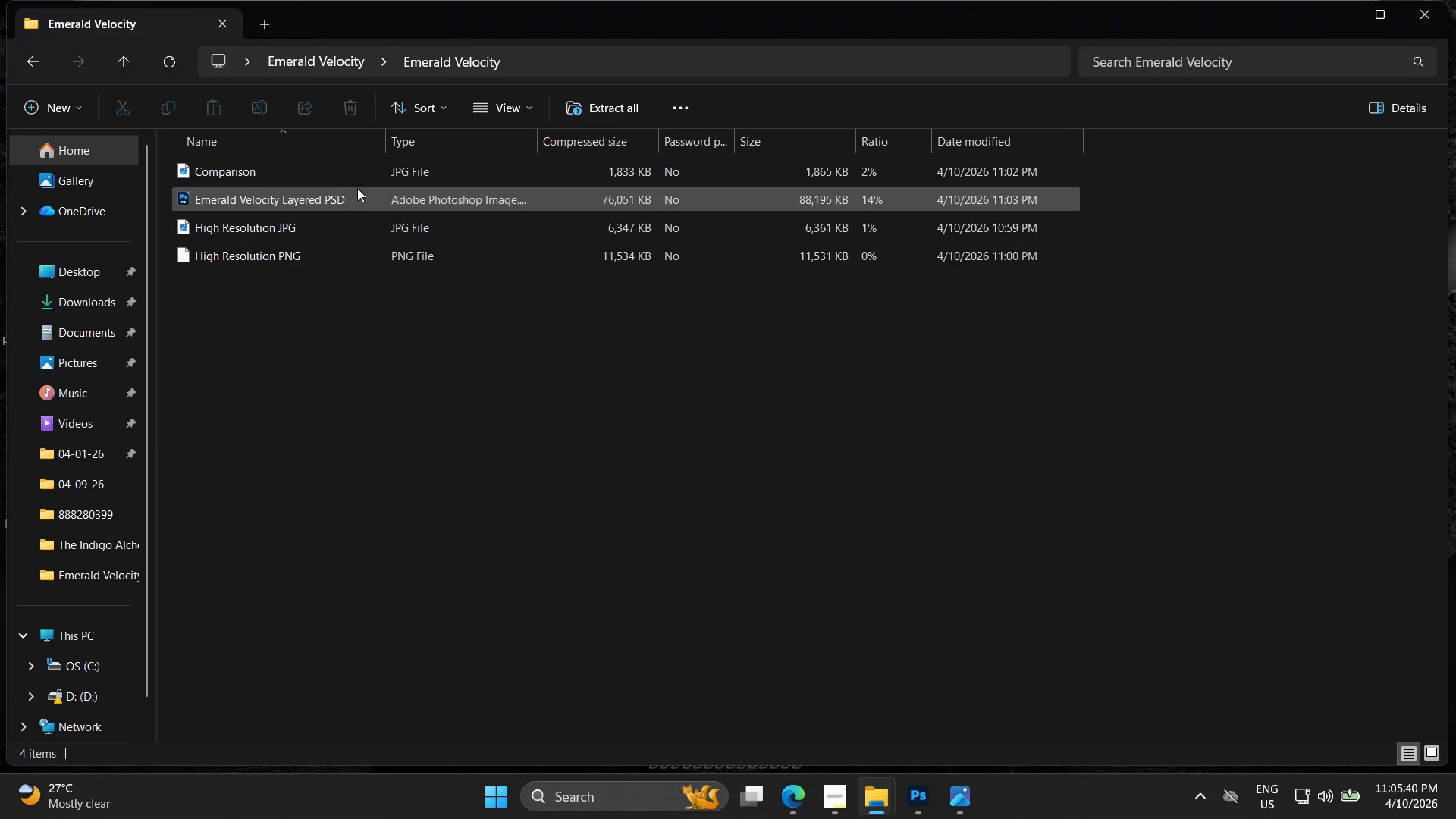 
double_click([362, 169])
 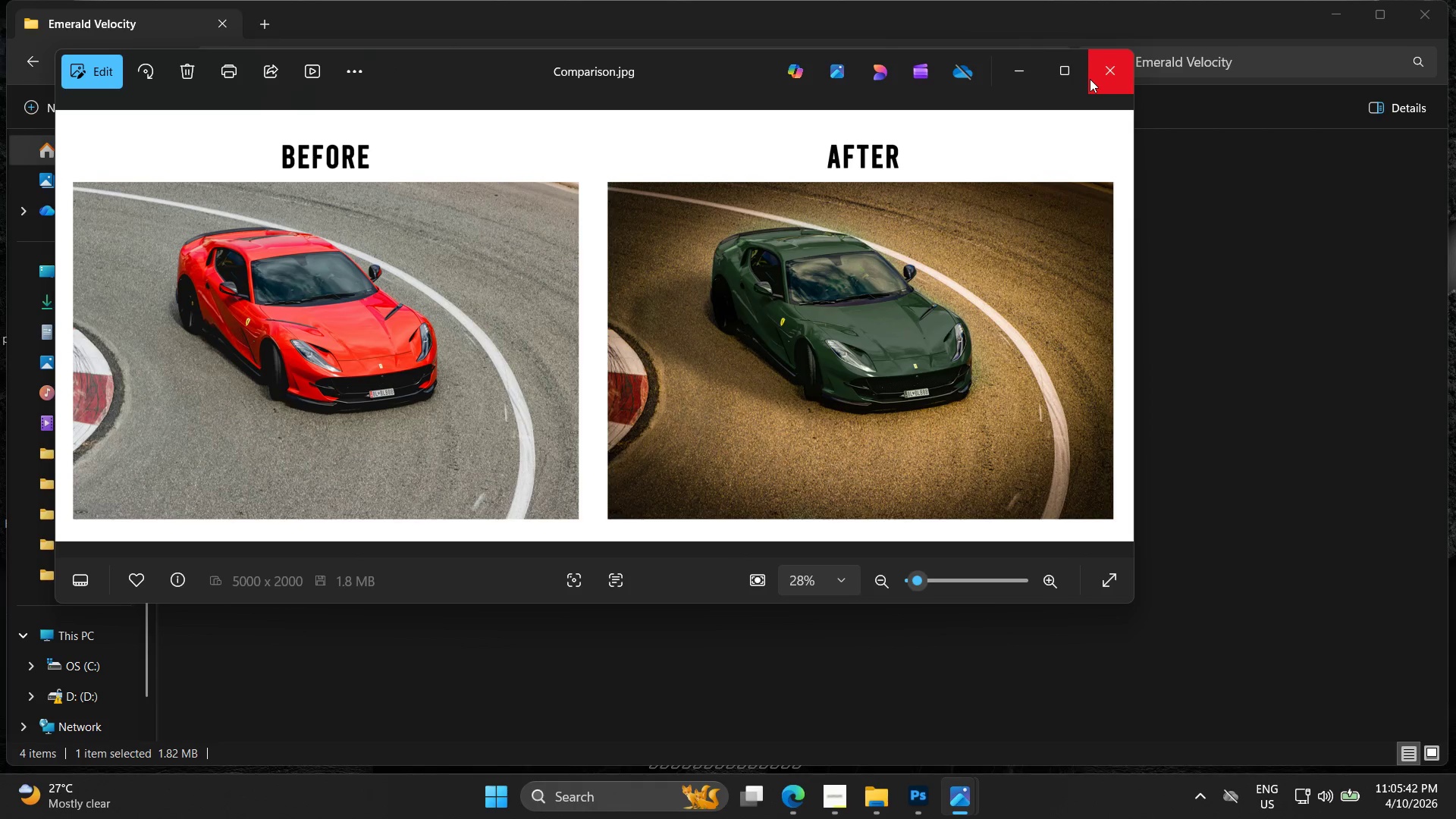 
left_click([1090, 78])
 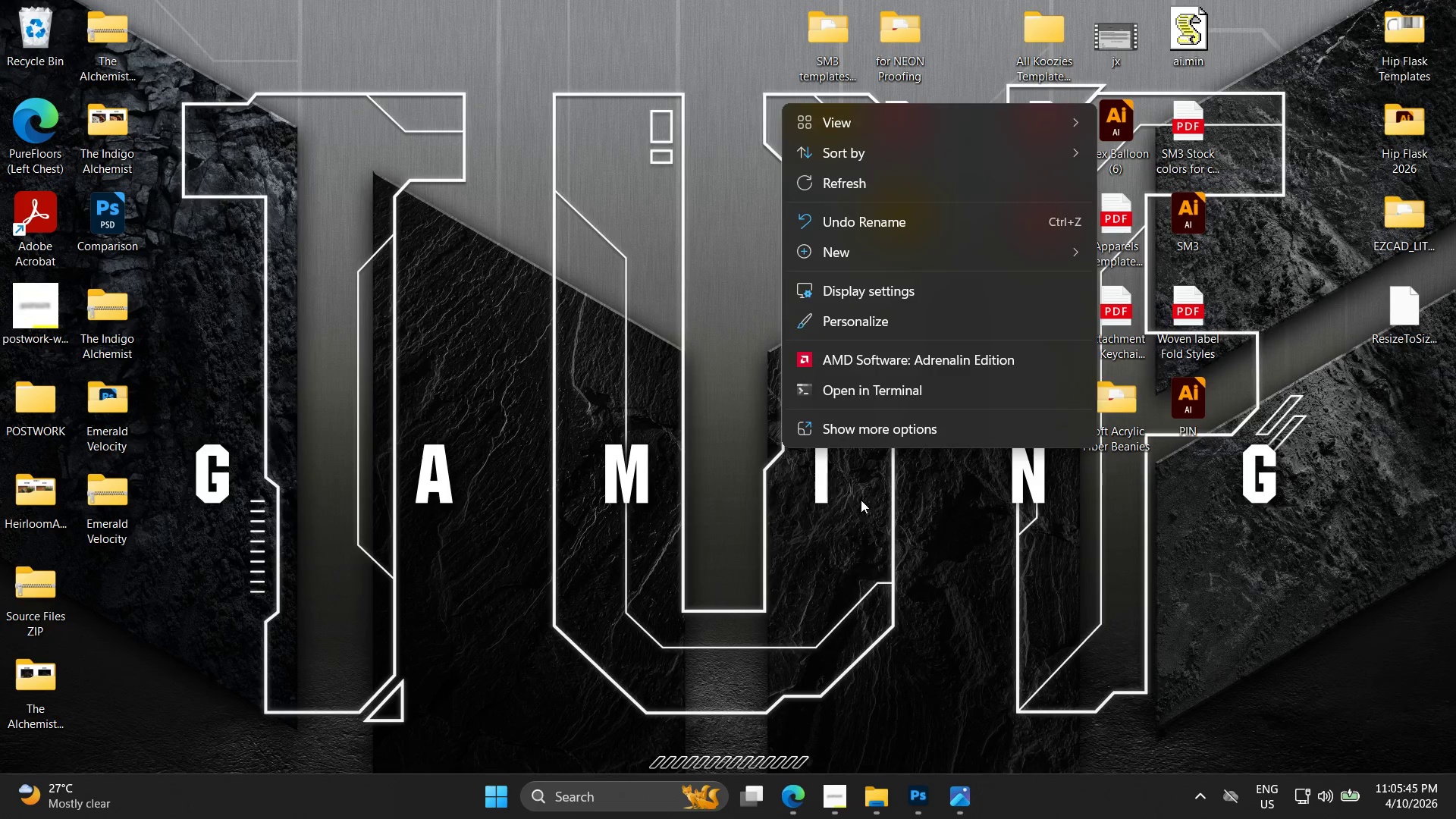 
left_click([892, 173])
 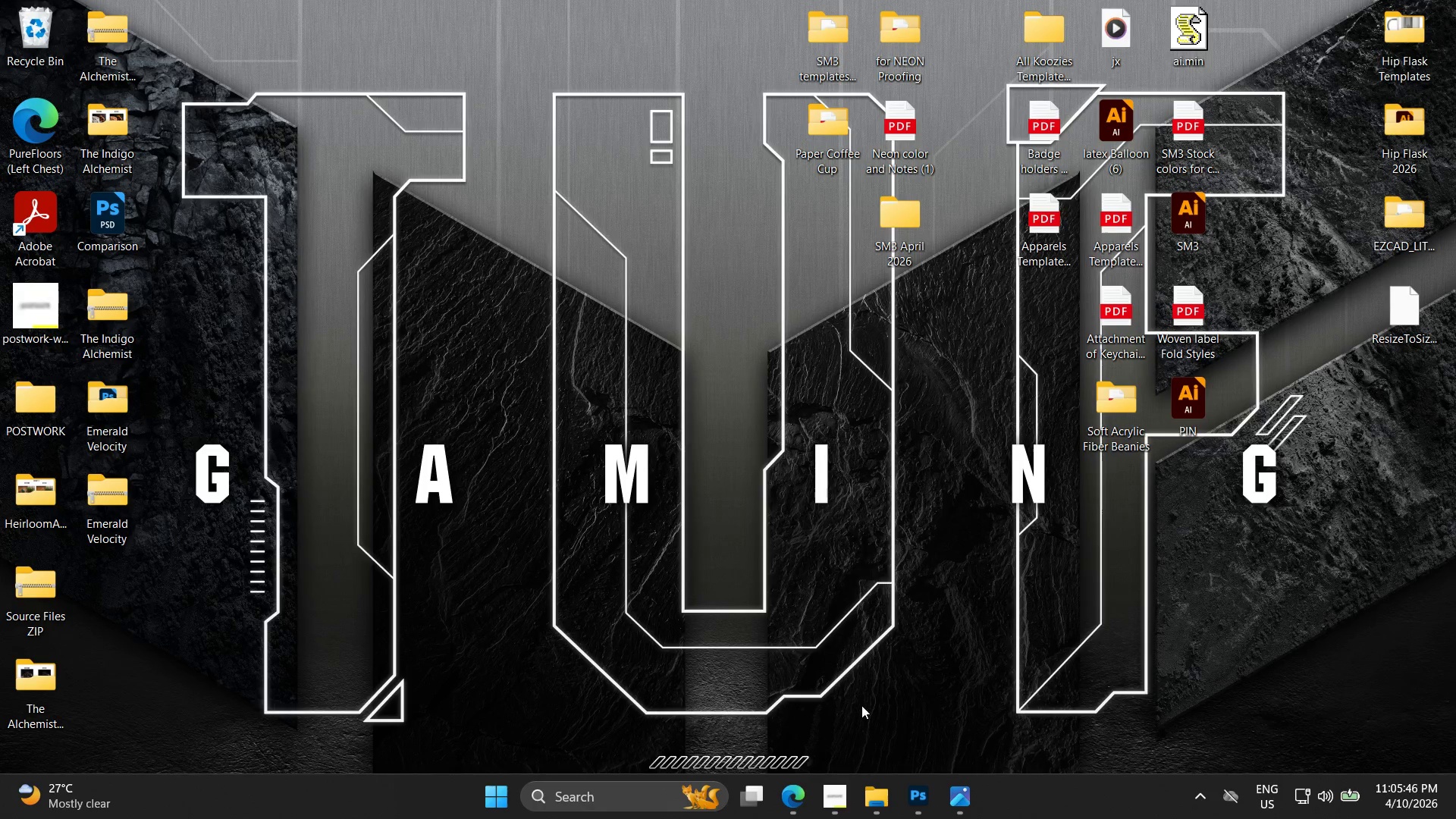 
left_click([837, 815])